 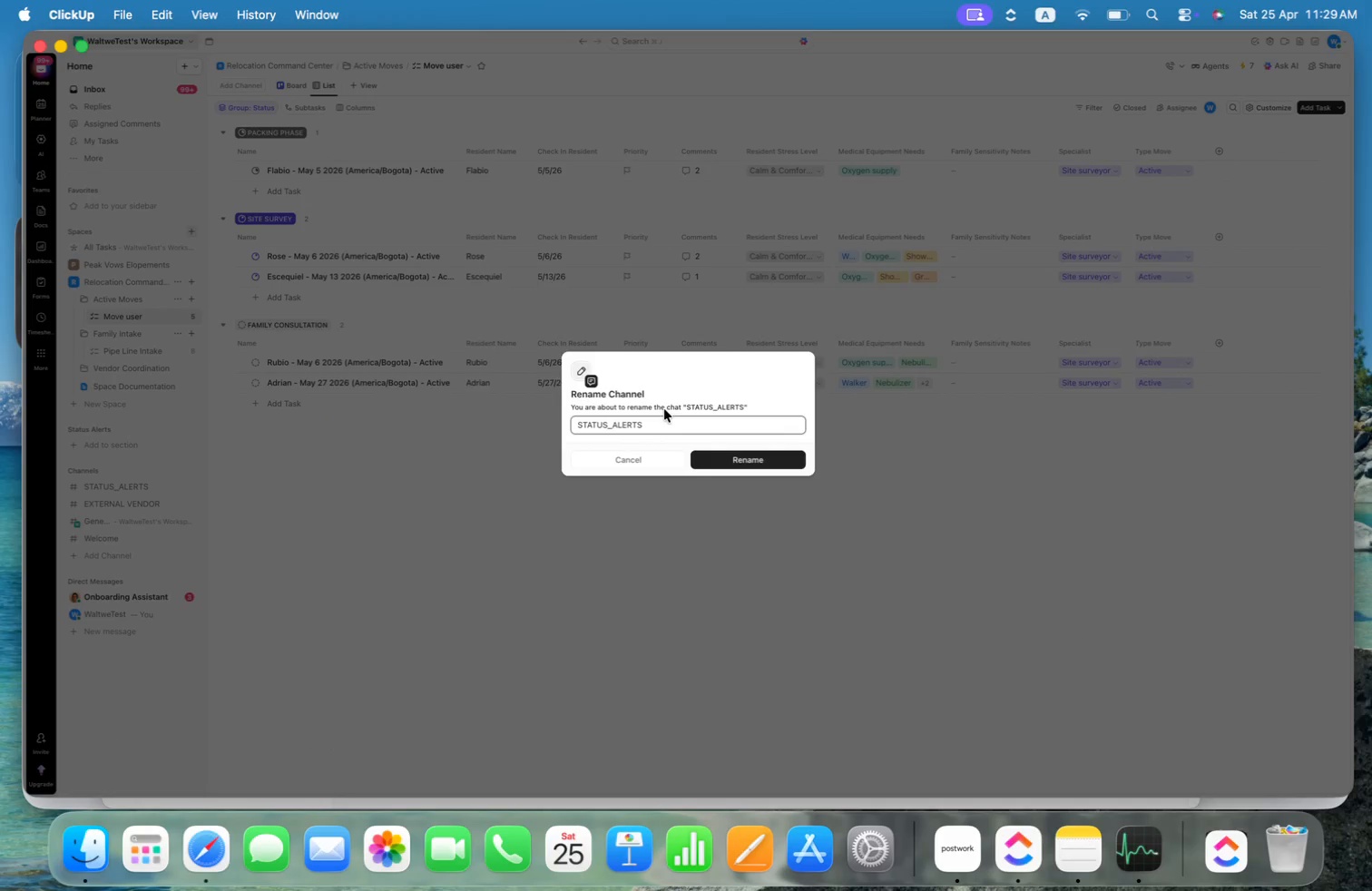 
key(Meta+Shift+ArrowLeft)
 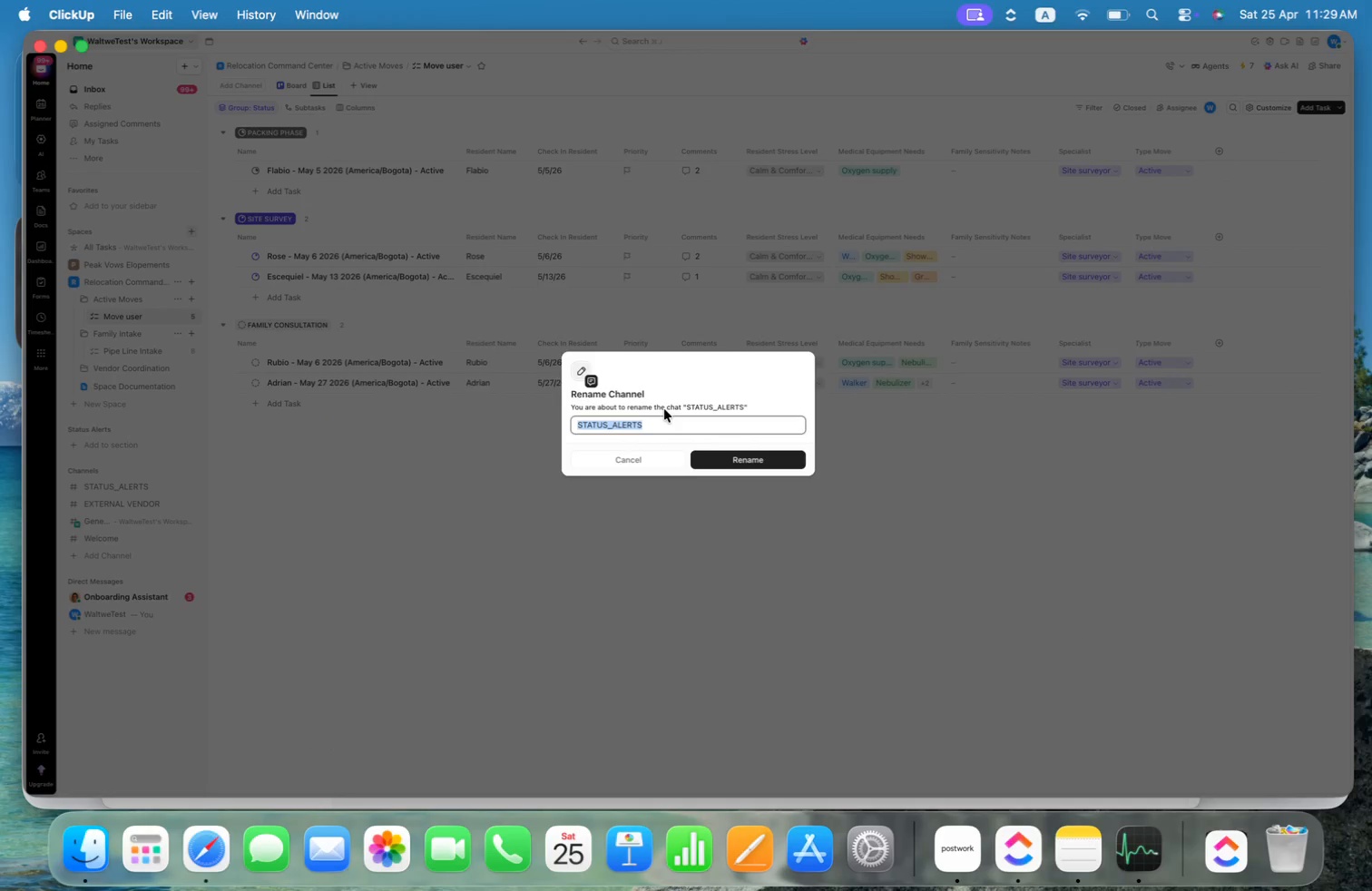 
key(Meta+Shift+ArrowUp)
 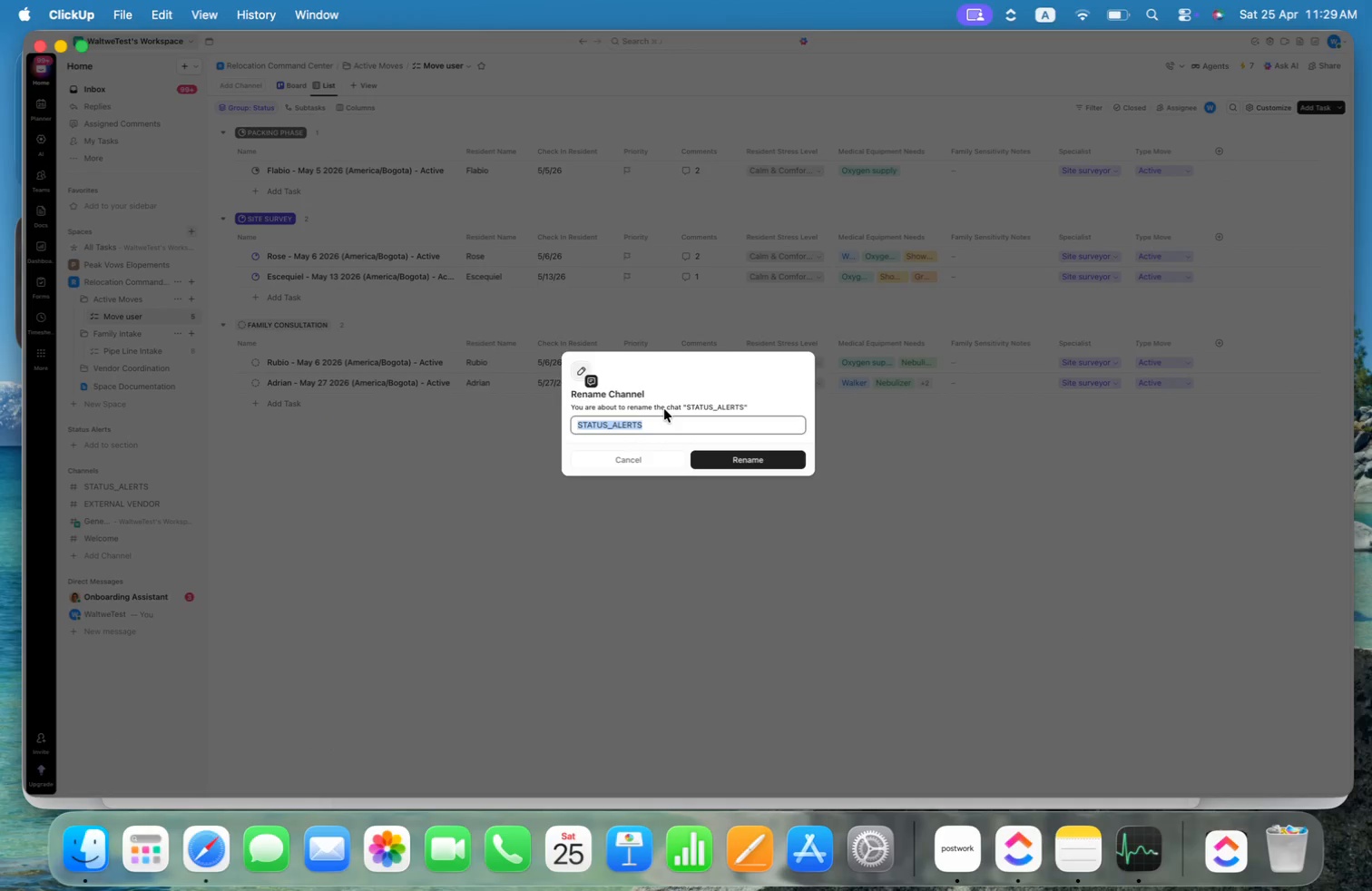 
key(Meta+V)
 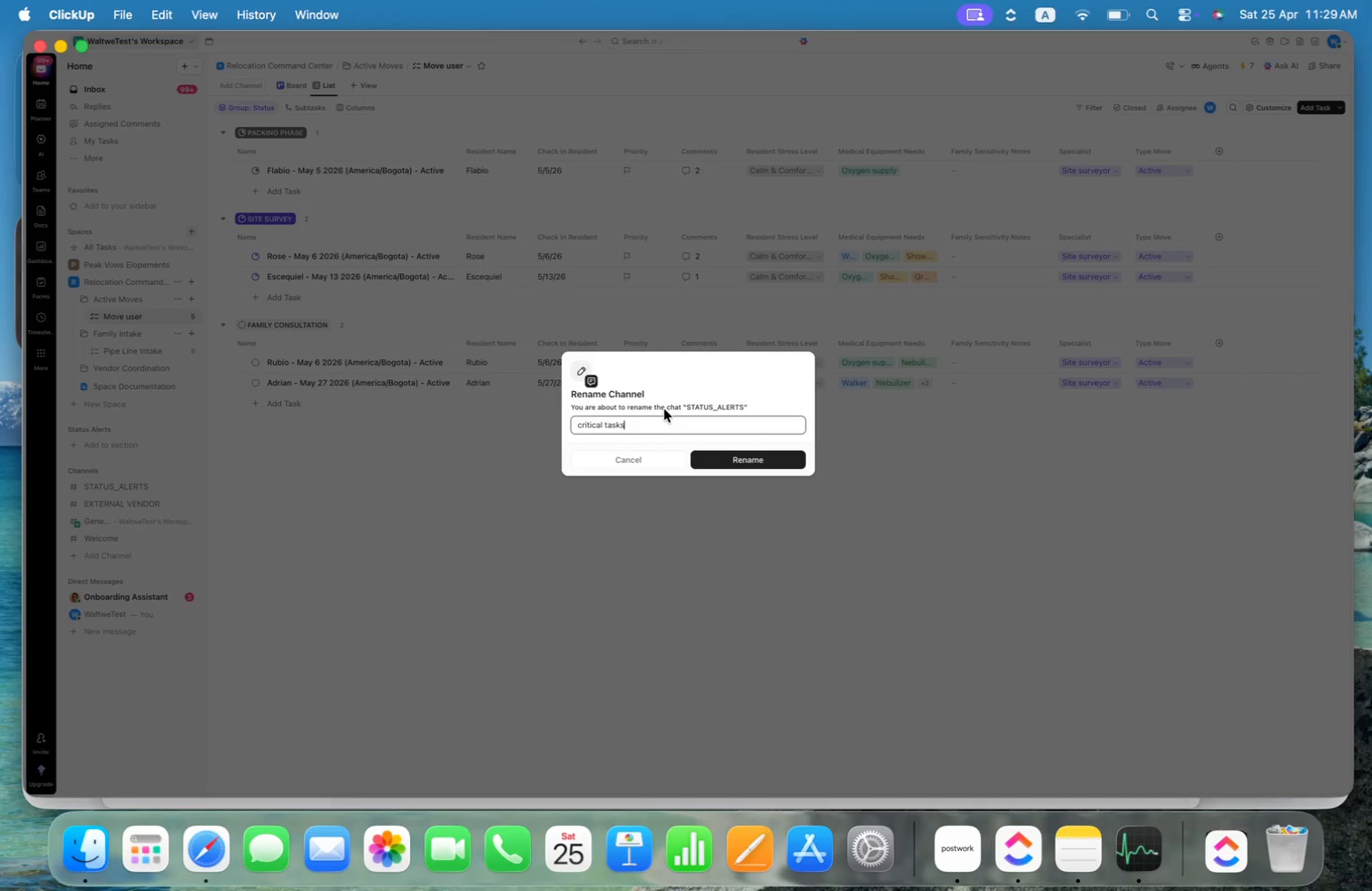 
key(Meta+Shift+ShiftLeft)
 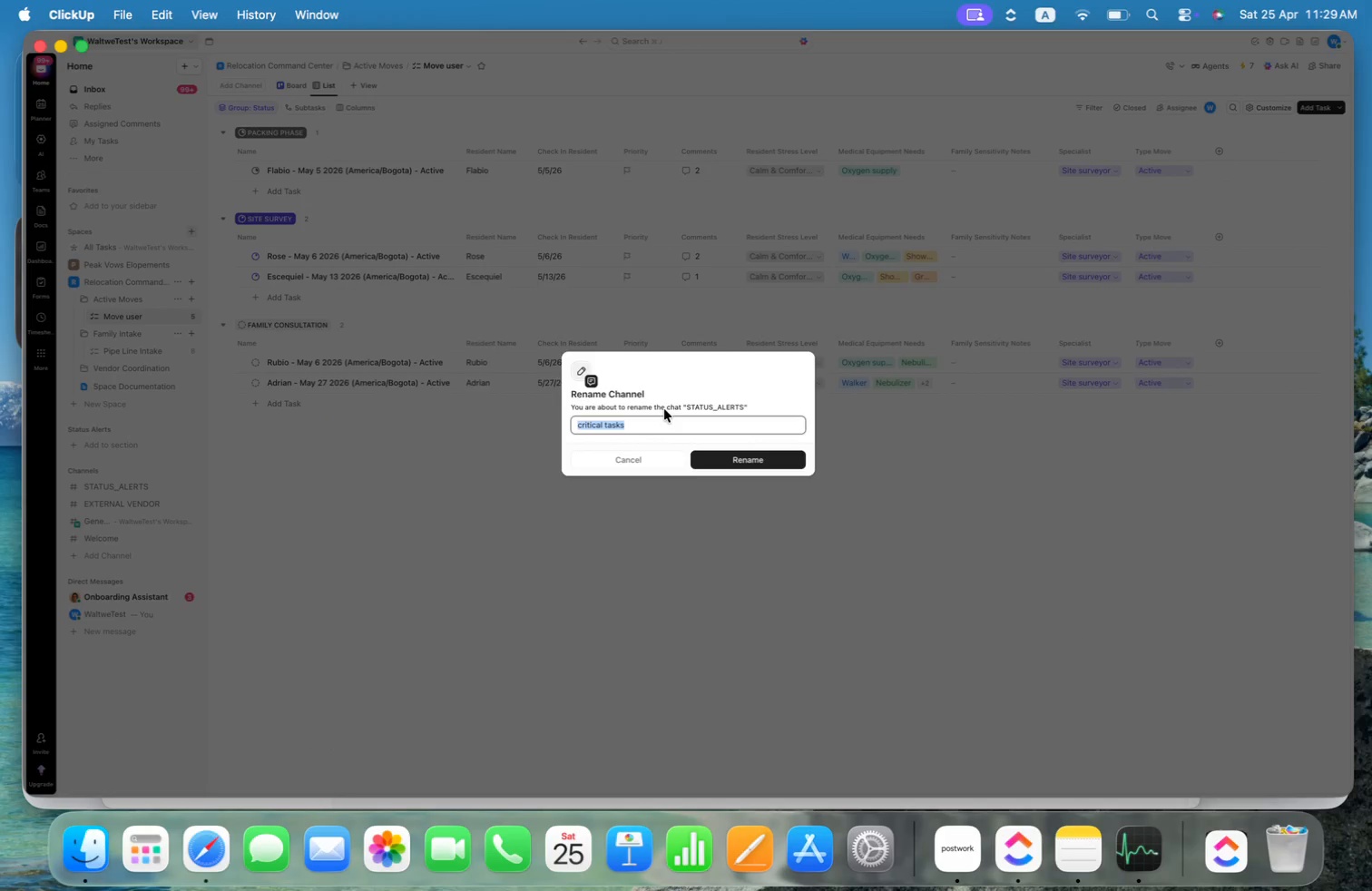 
key(Meta+Shift+ArrowUp)
 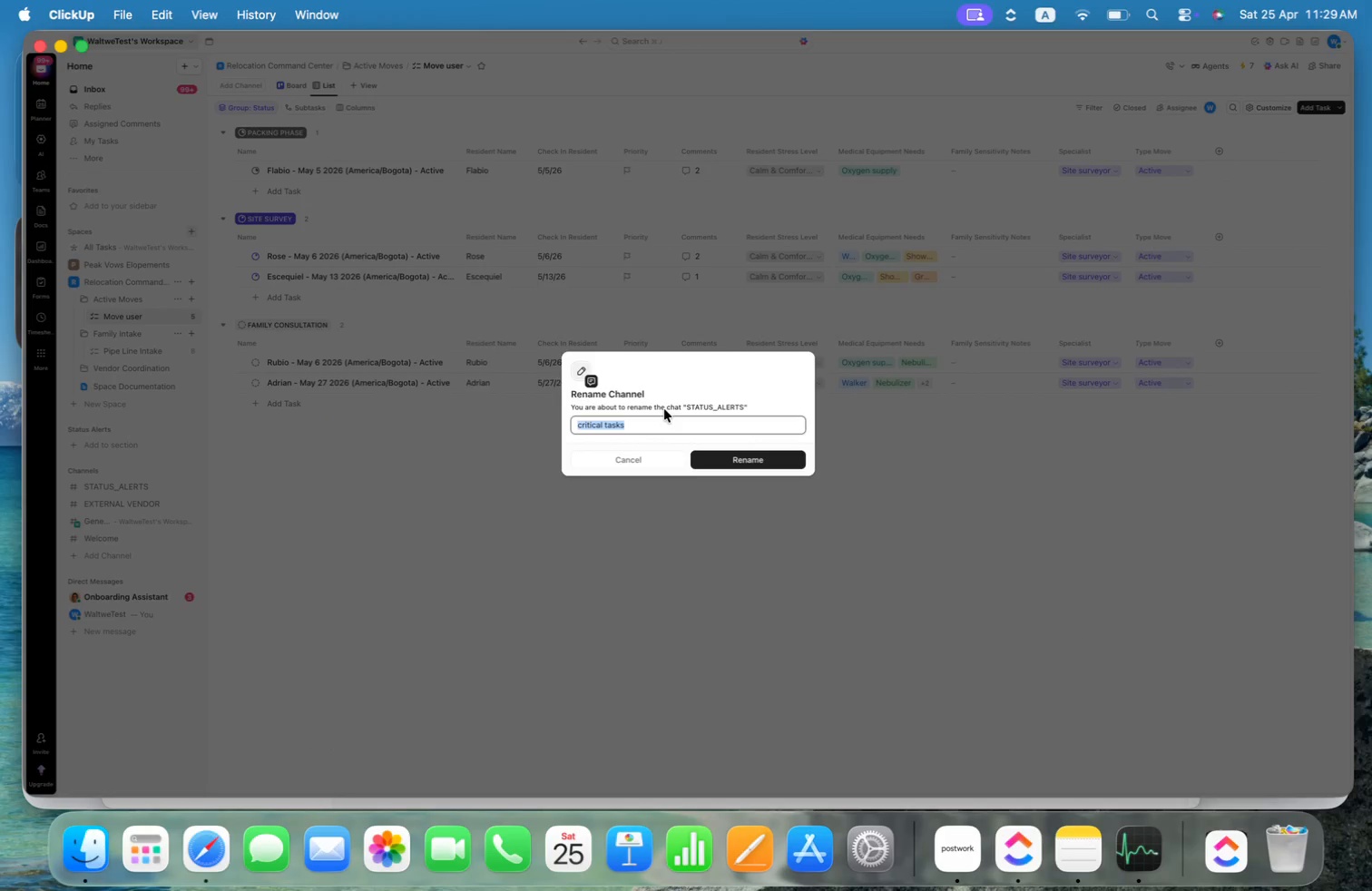 
key(Meta+Shift+ArrowLeft)
 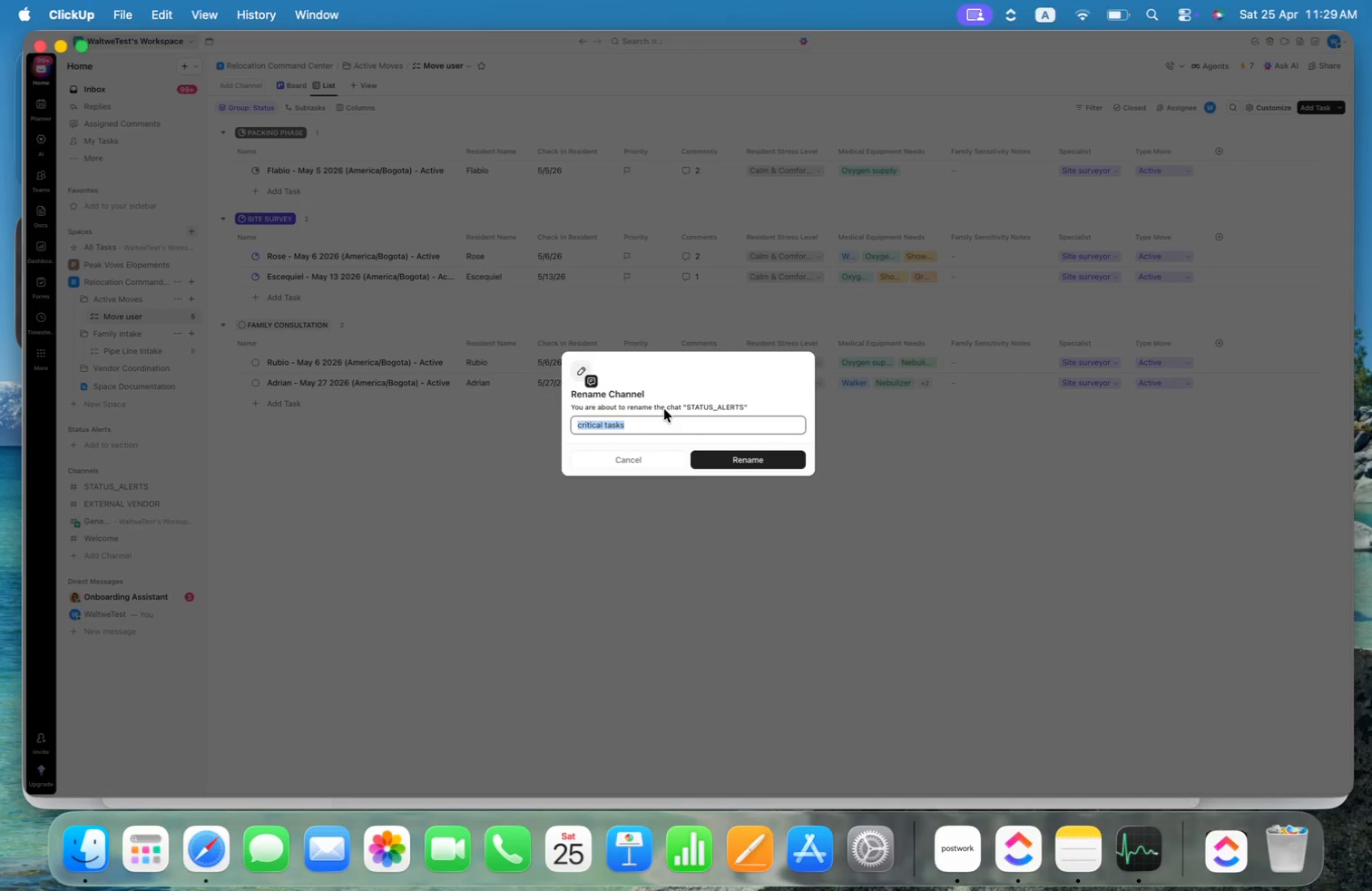 
type(CRITICAL TASKS)
 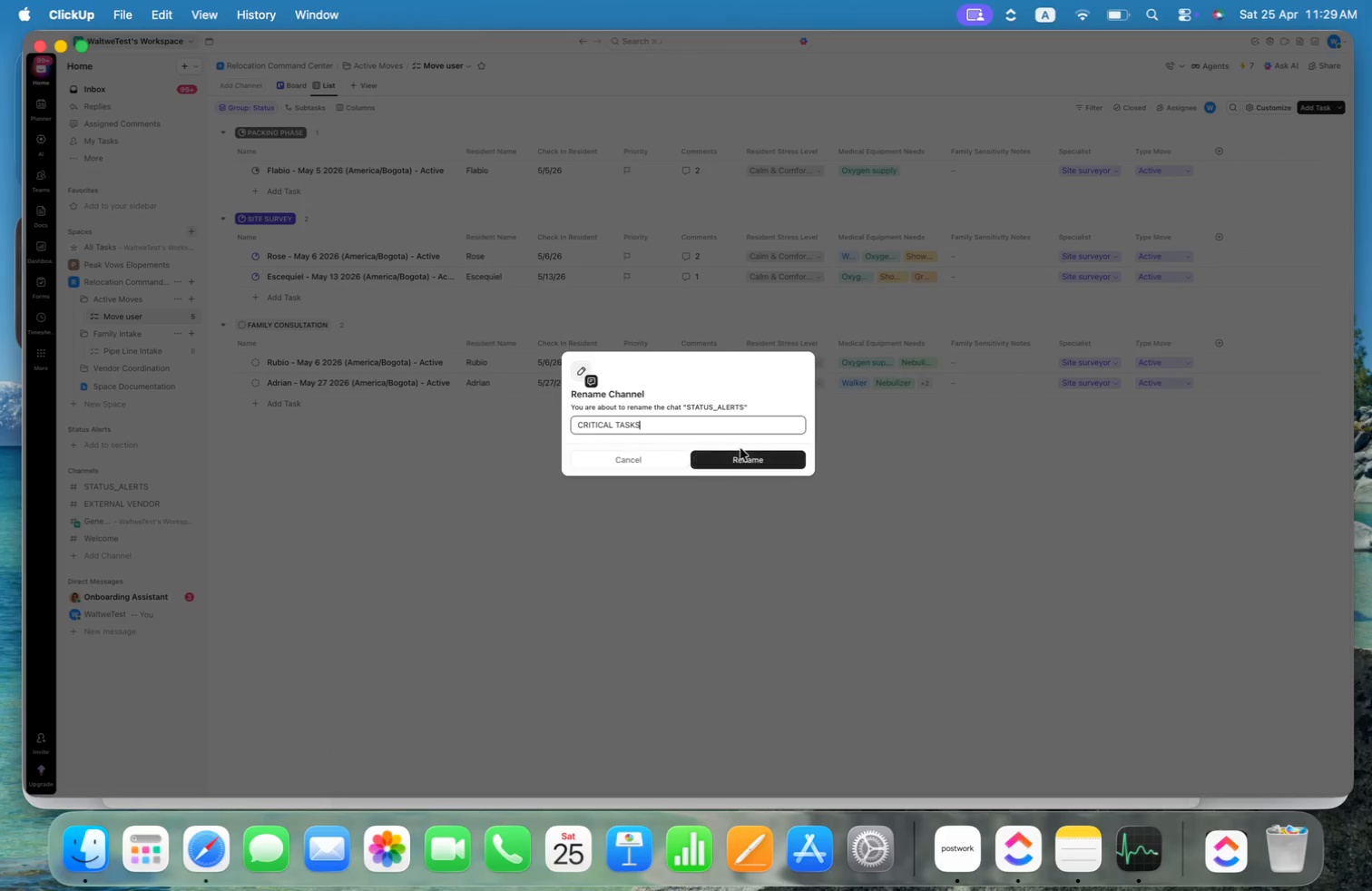 
left_click([749, 459])
 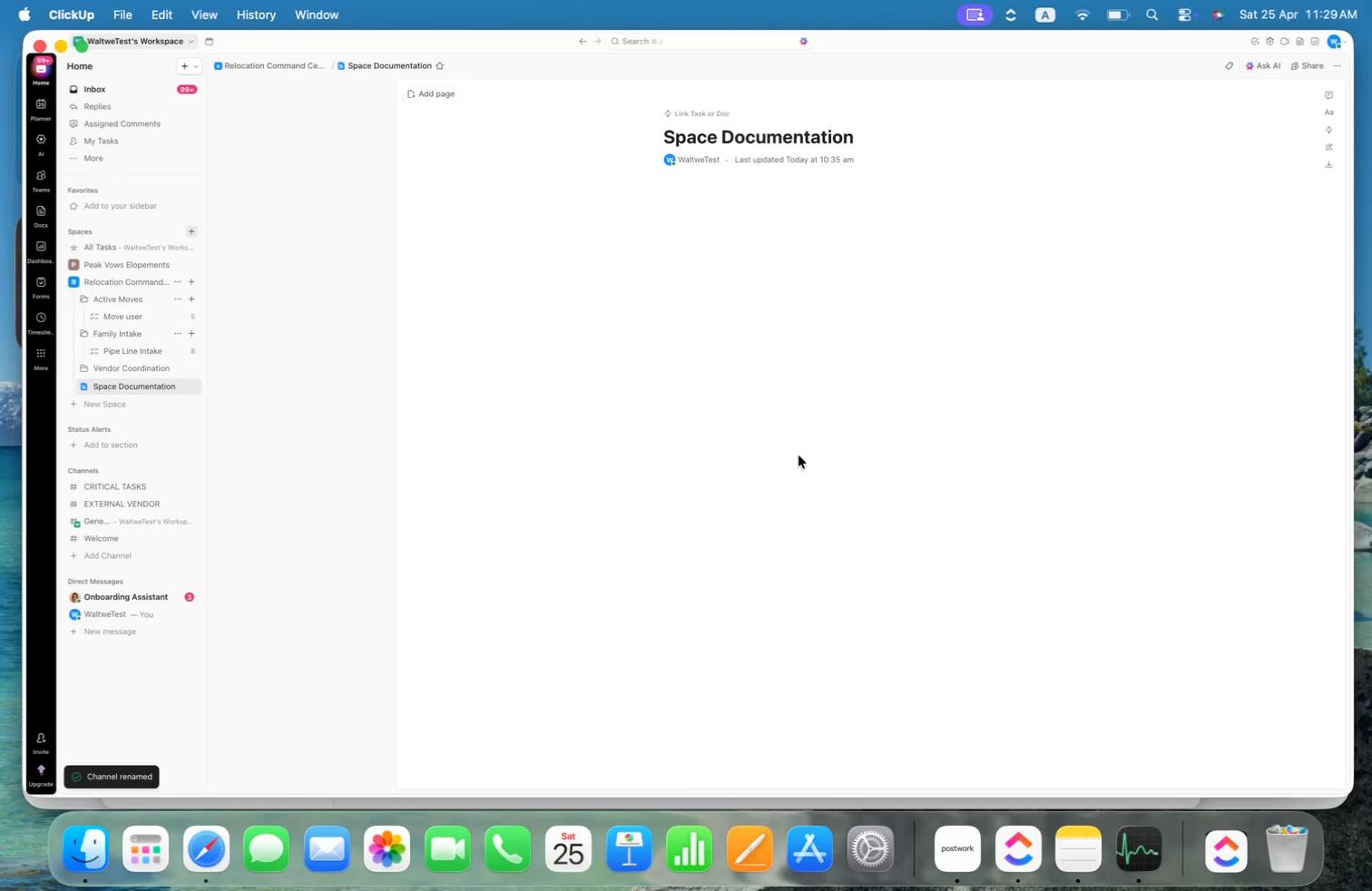 
wait(5.21)
 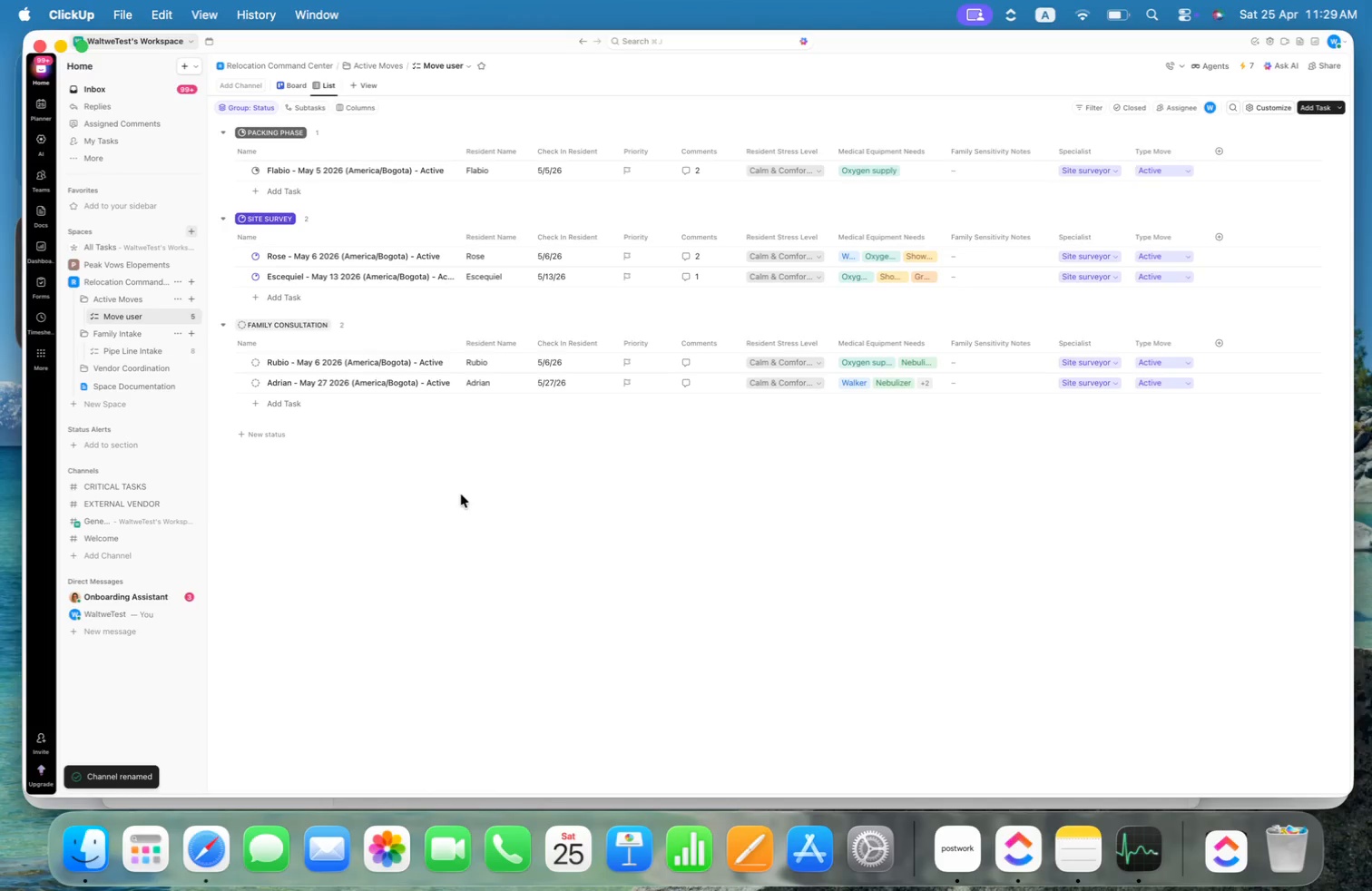 
scroll: coordinate [920, 430], scroll_direction: down, amount: 62.0
 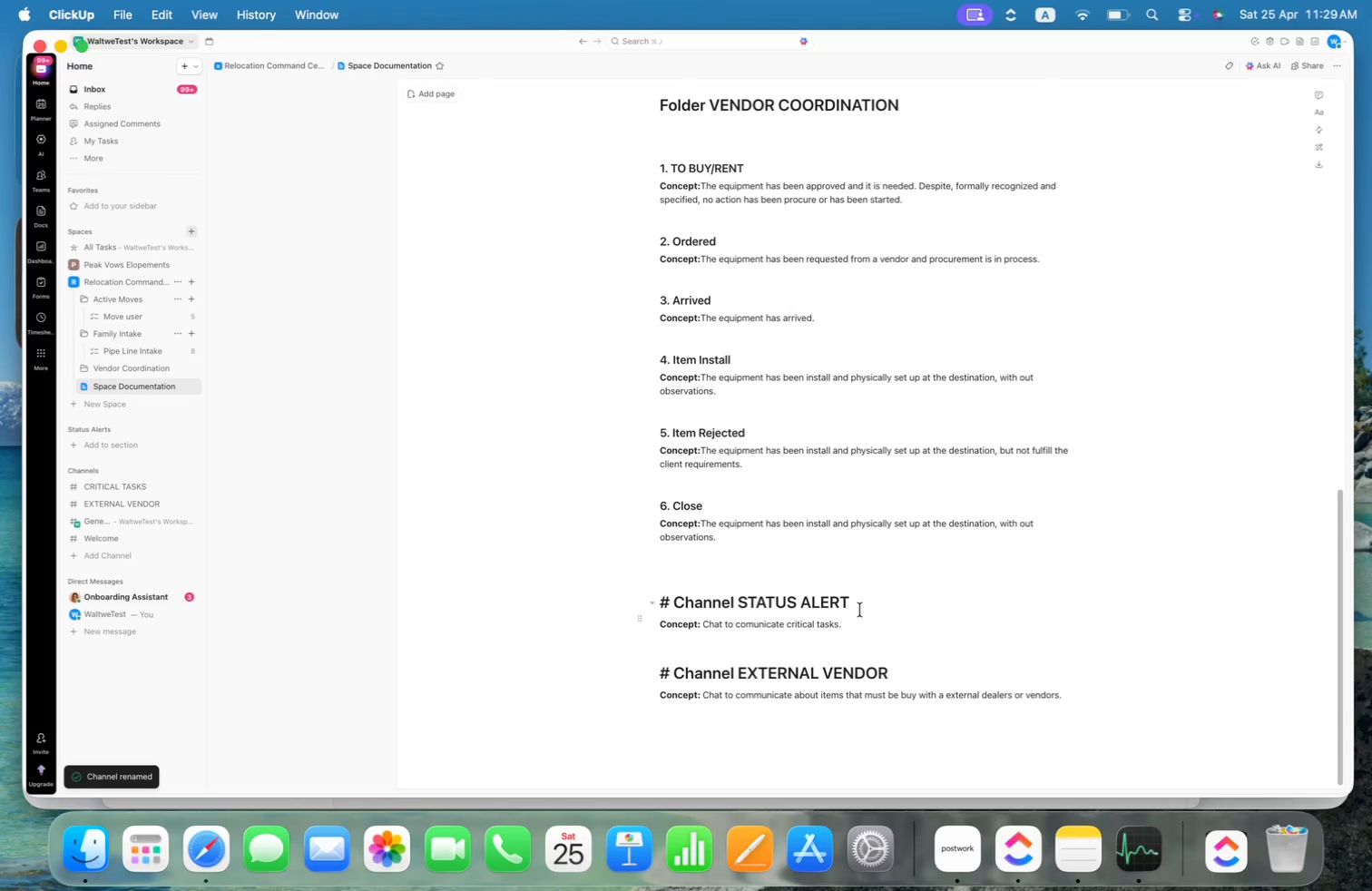 
left_click_drag(start_coordinate=[853, 604], to_coordinate=[742, 602])
 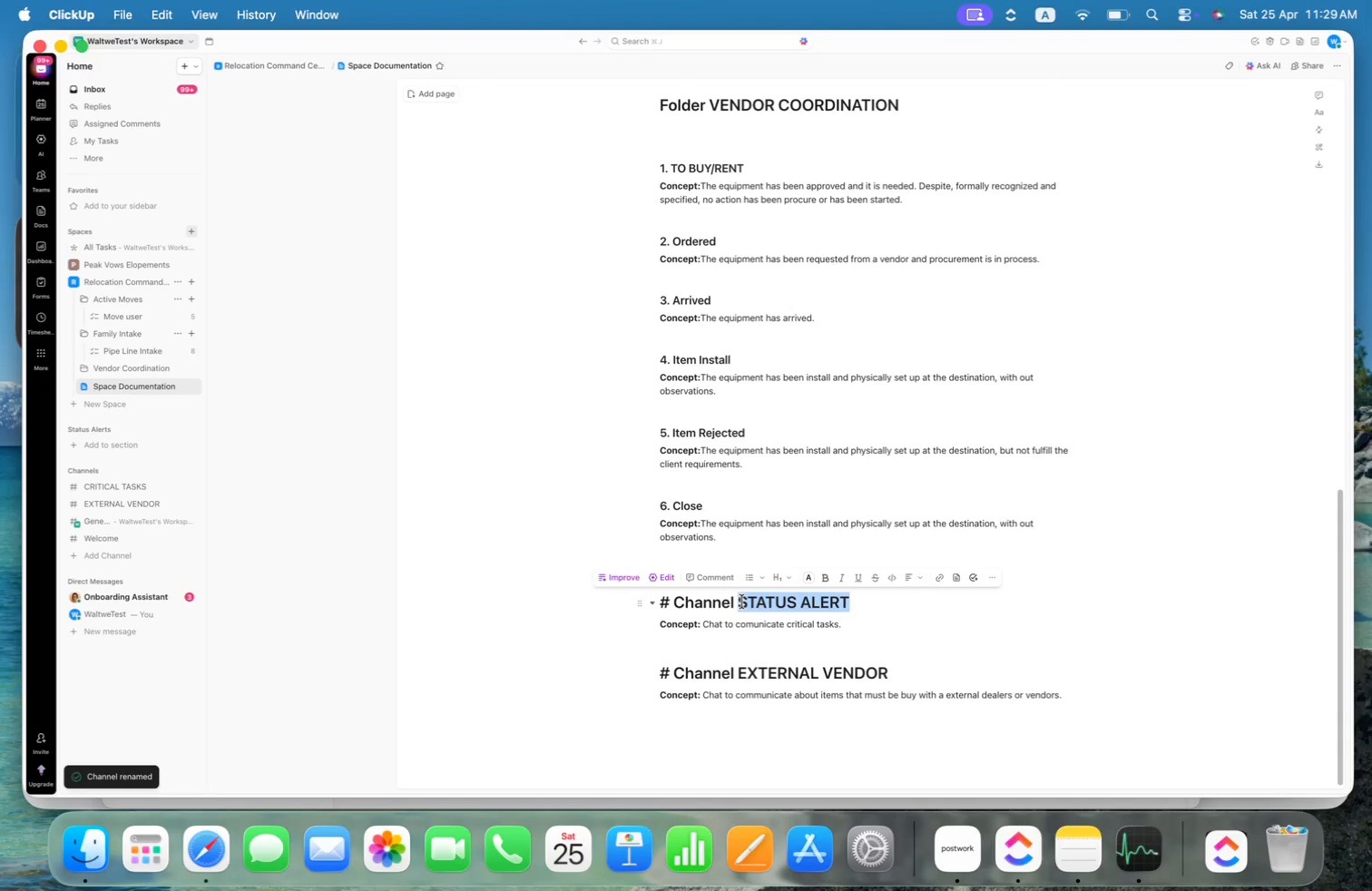 
type(critical )
key(Backspace)
key(Backspace)
key(Backspace)
key(Backspace)
key(Backspace)
key(Backspace)
key(Backspace)
key(Backspace)
key(Backspace)
type(CRITICAL TASKS)
 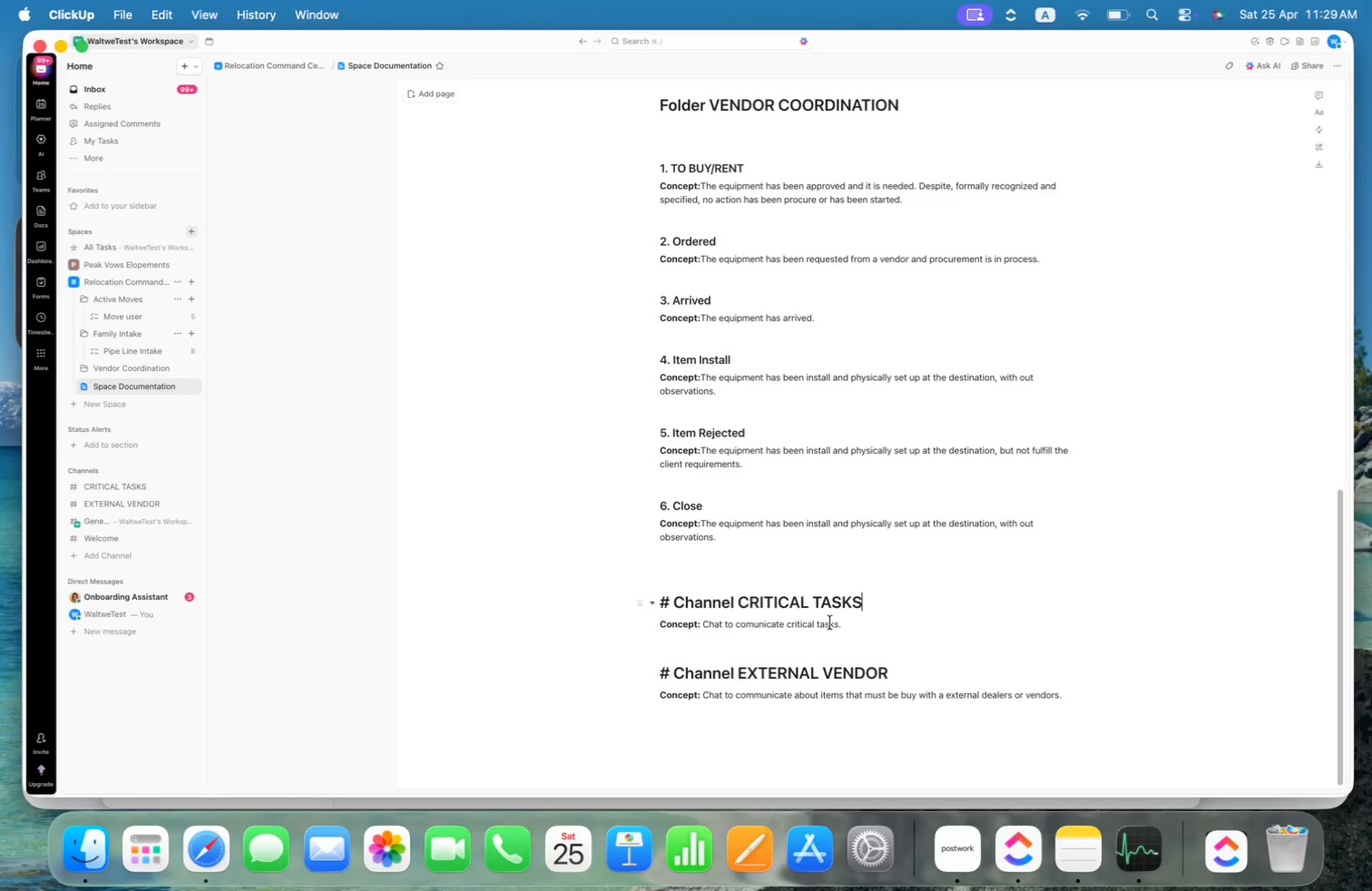 
left_click([1062, 565])
 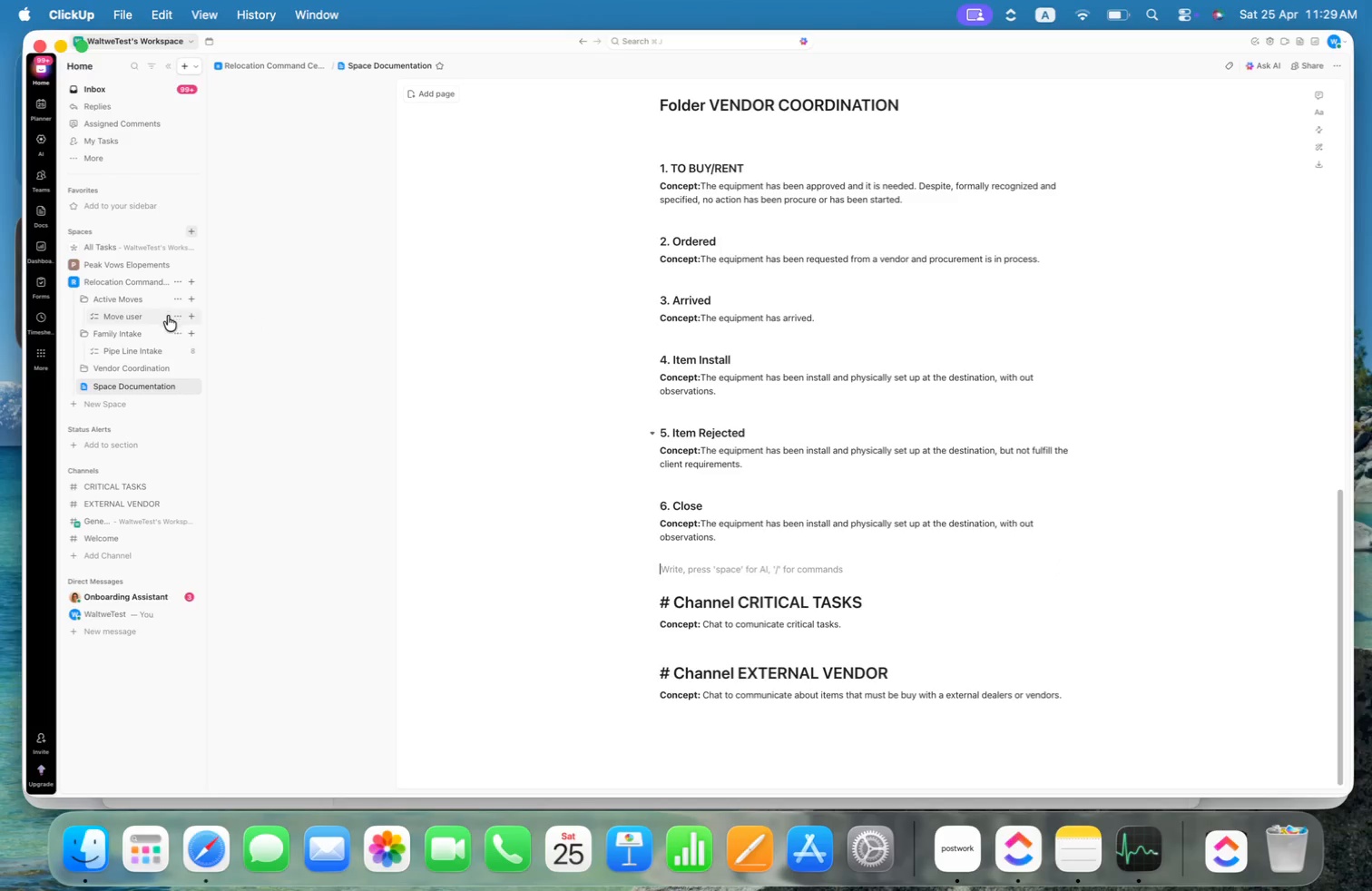 
left_click([124, 349])
 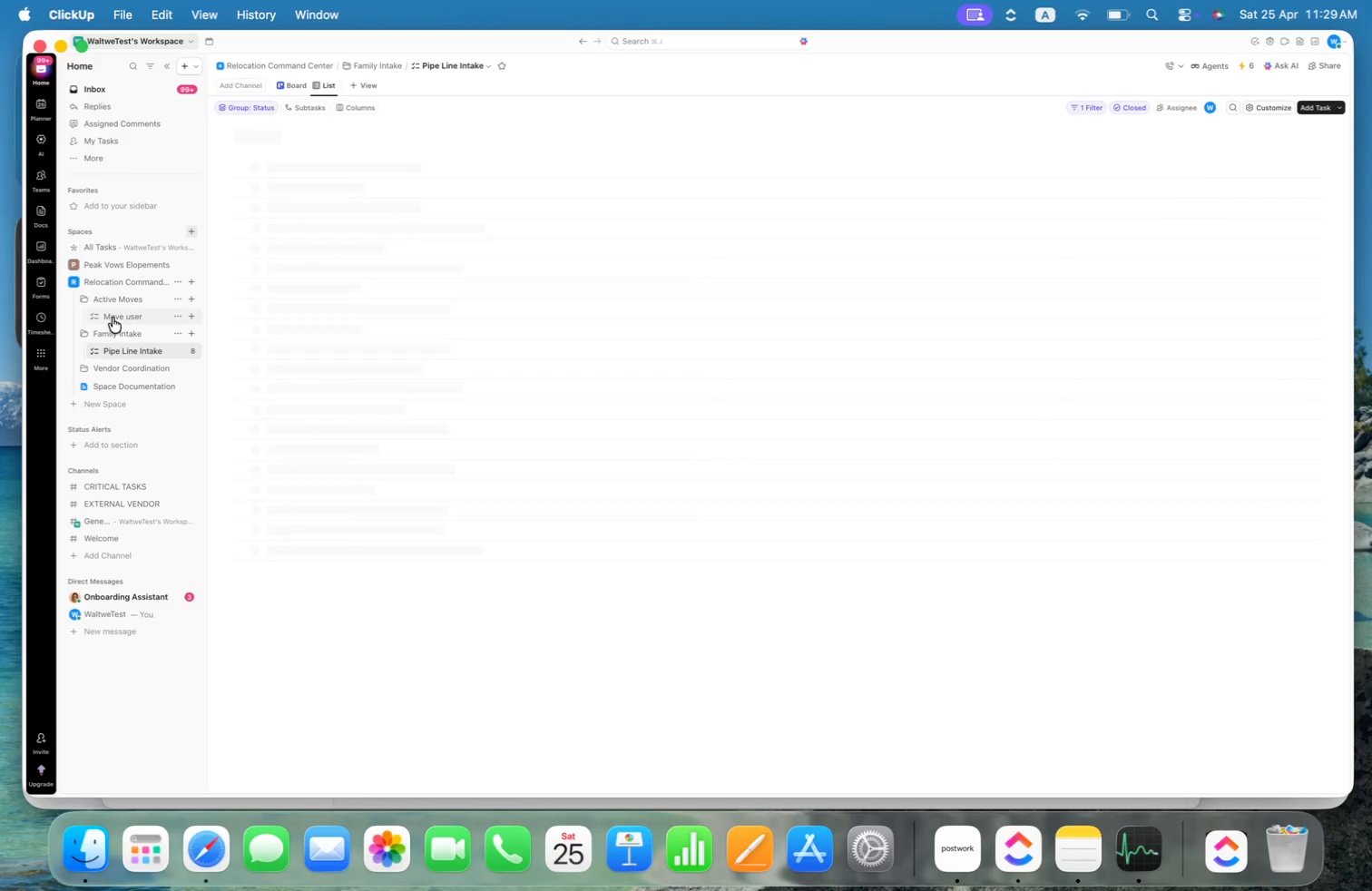 
left_click([113, 315])
 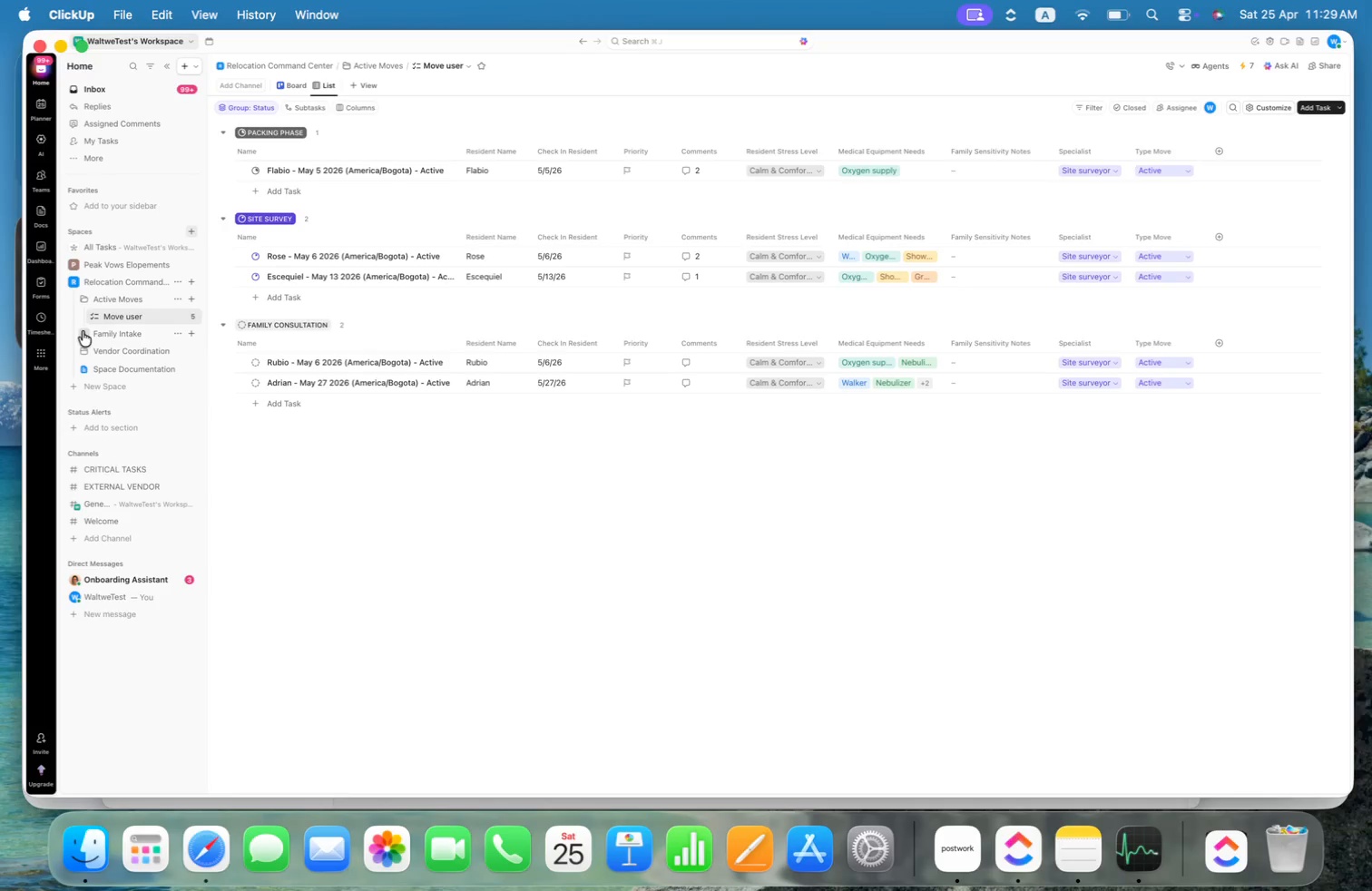 
wait(5.39)
 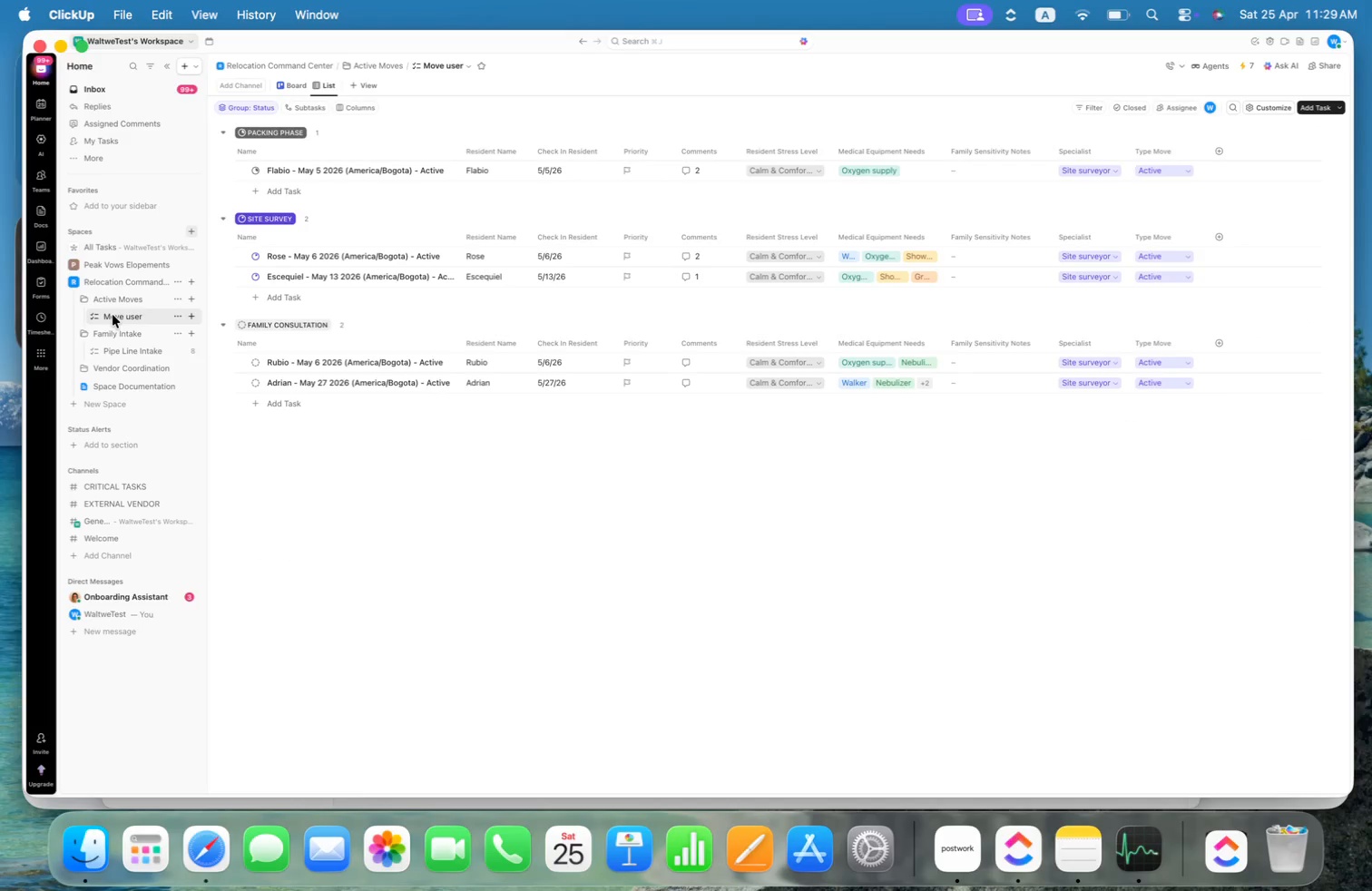 
left_click([80, 300])
 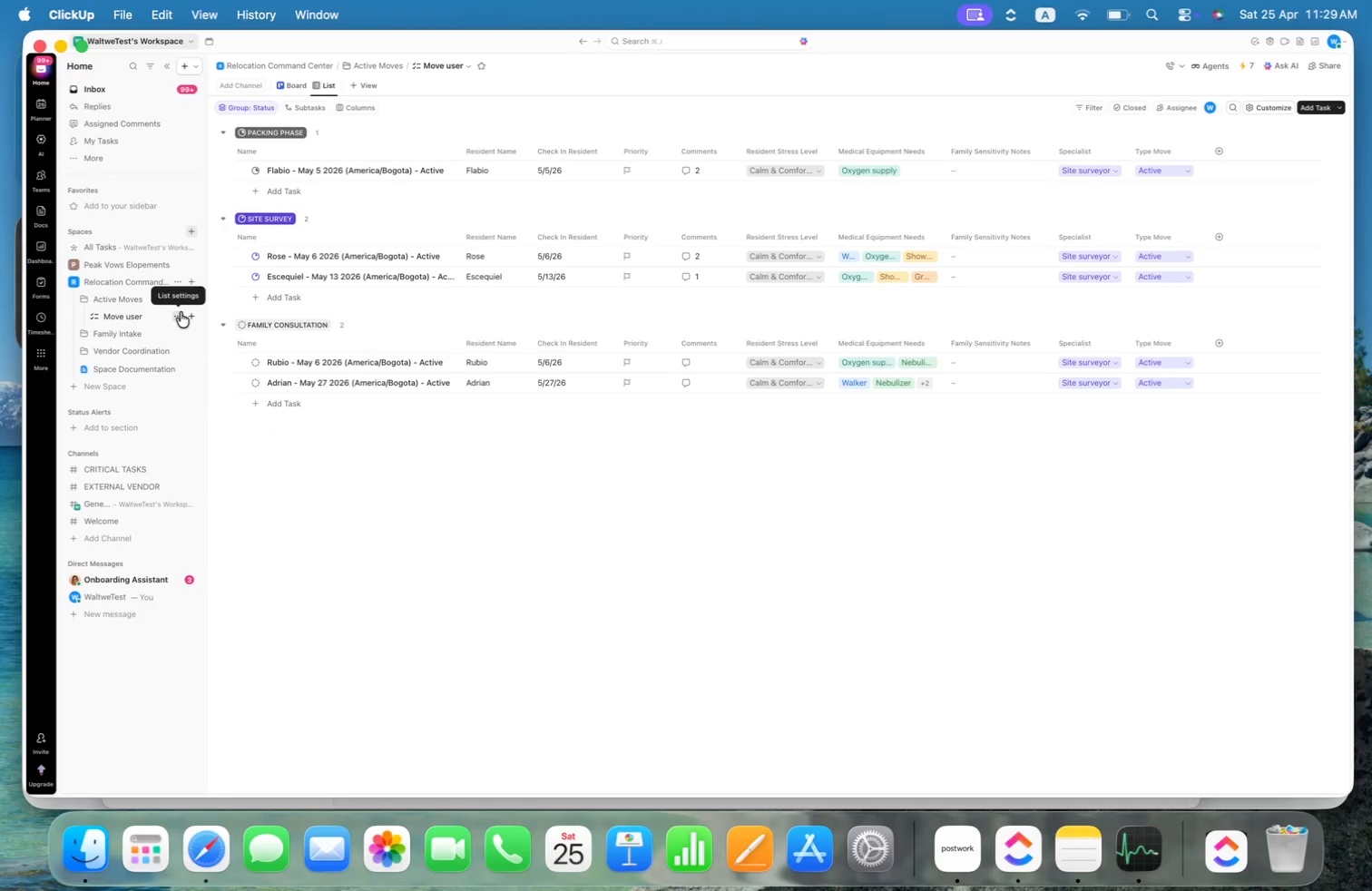 
wait(21.57)
 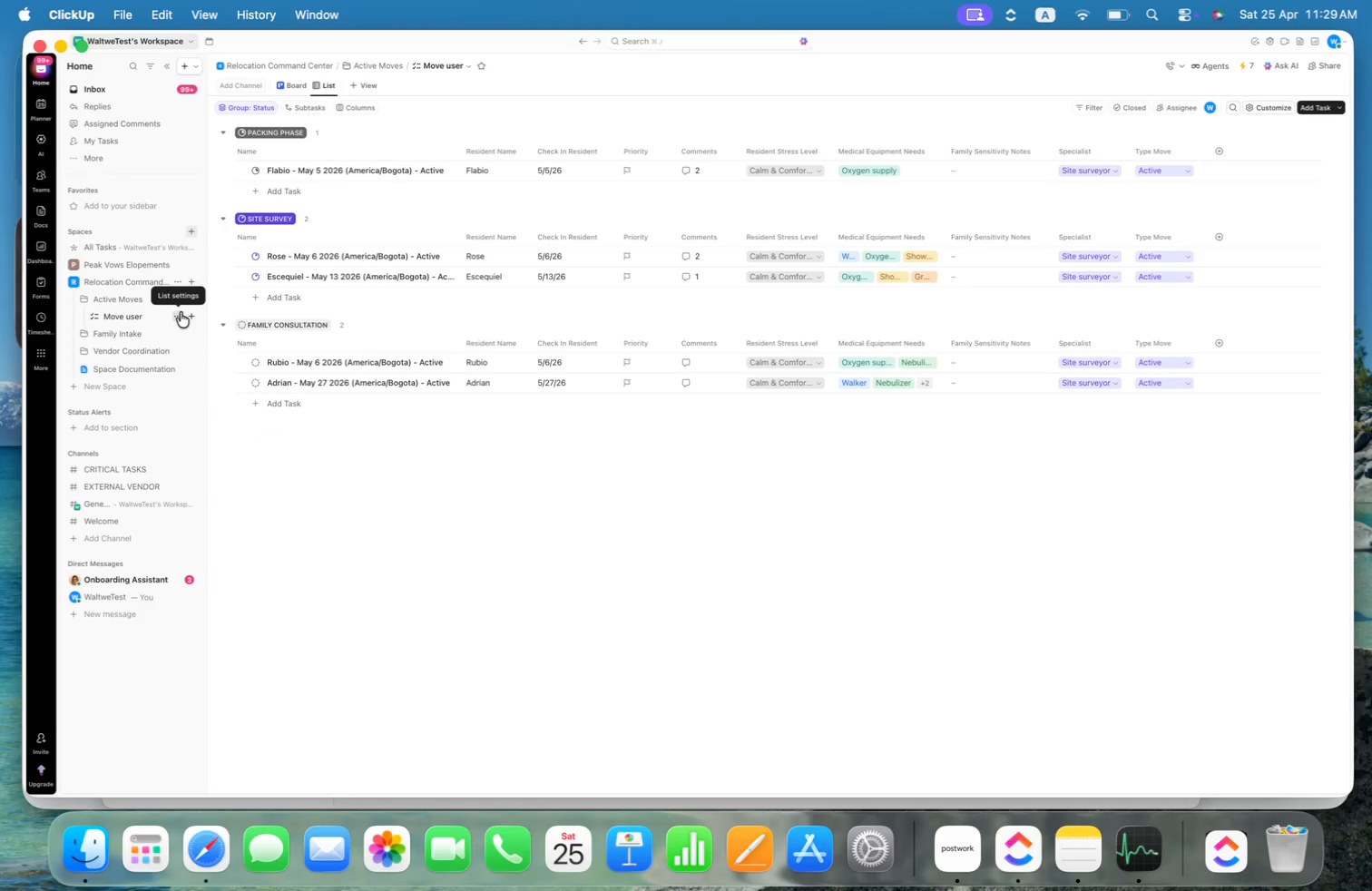 
left_click([181, 312])
 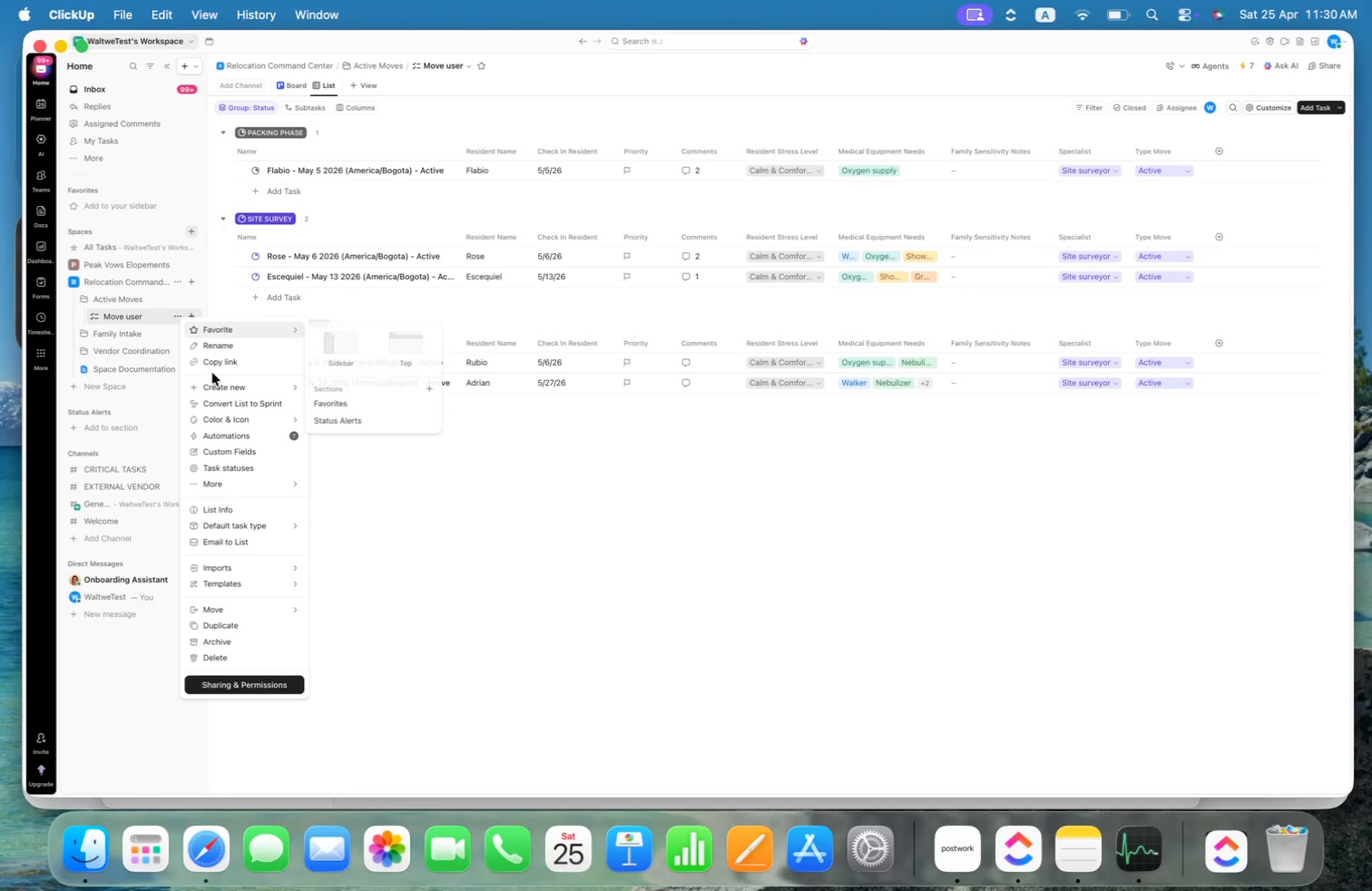 
left_click([231, 438])